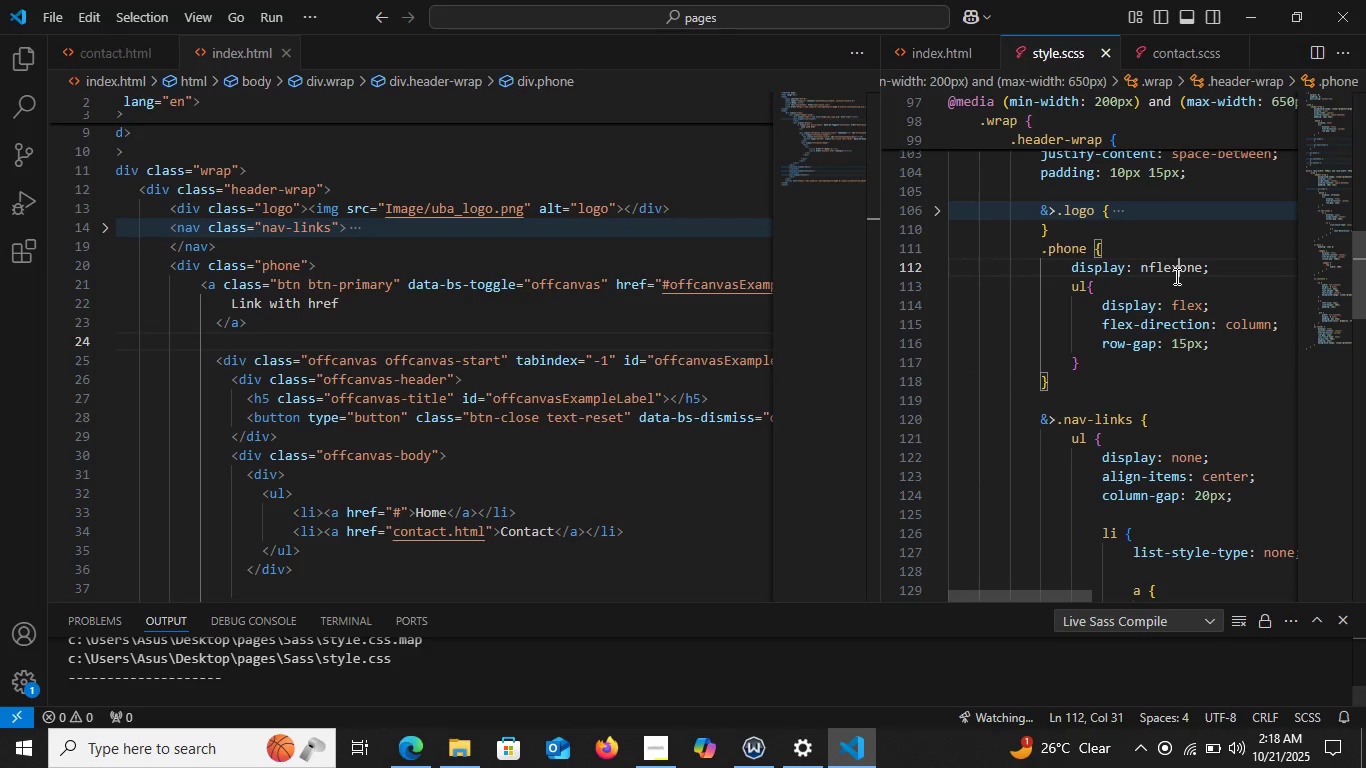 
double_click([1177, 274])
 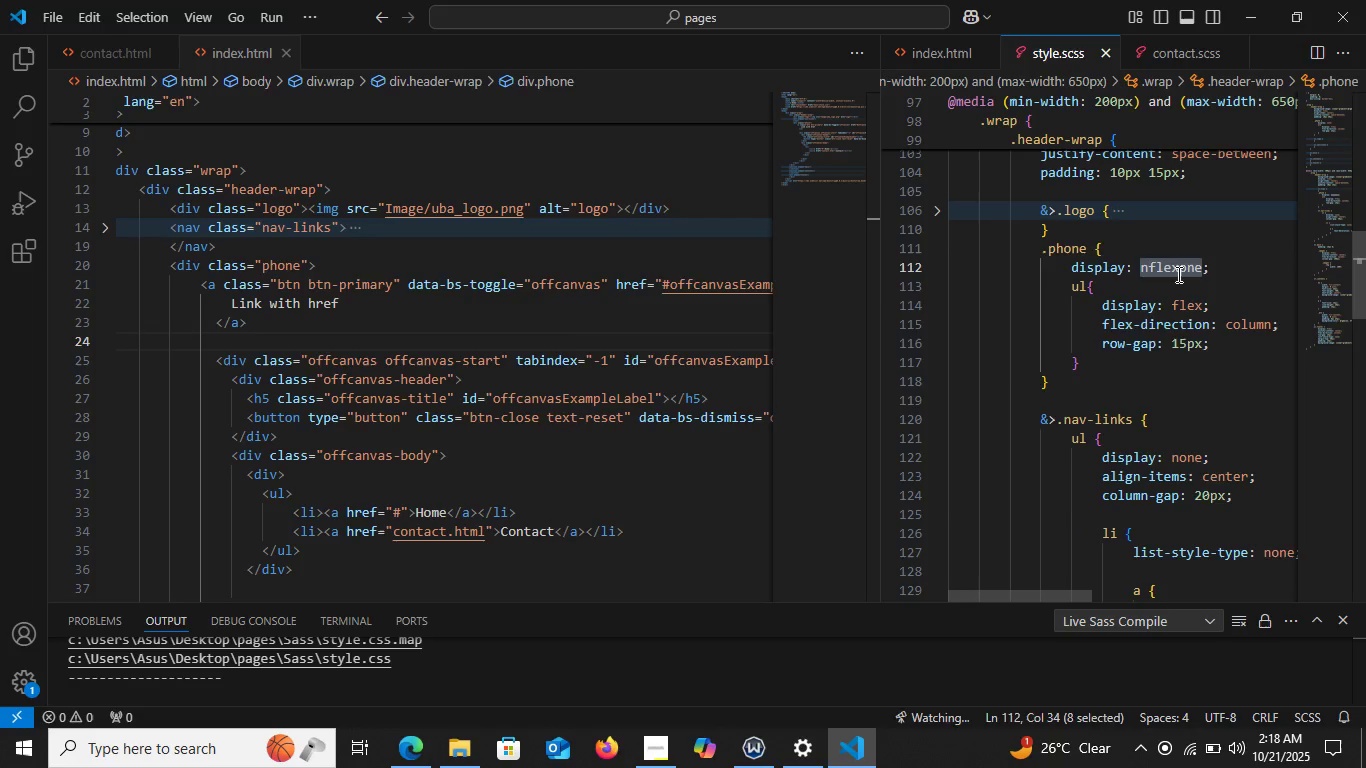 
type(flex)
 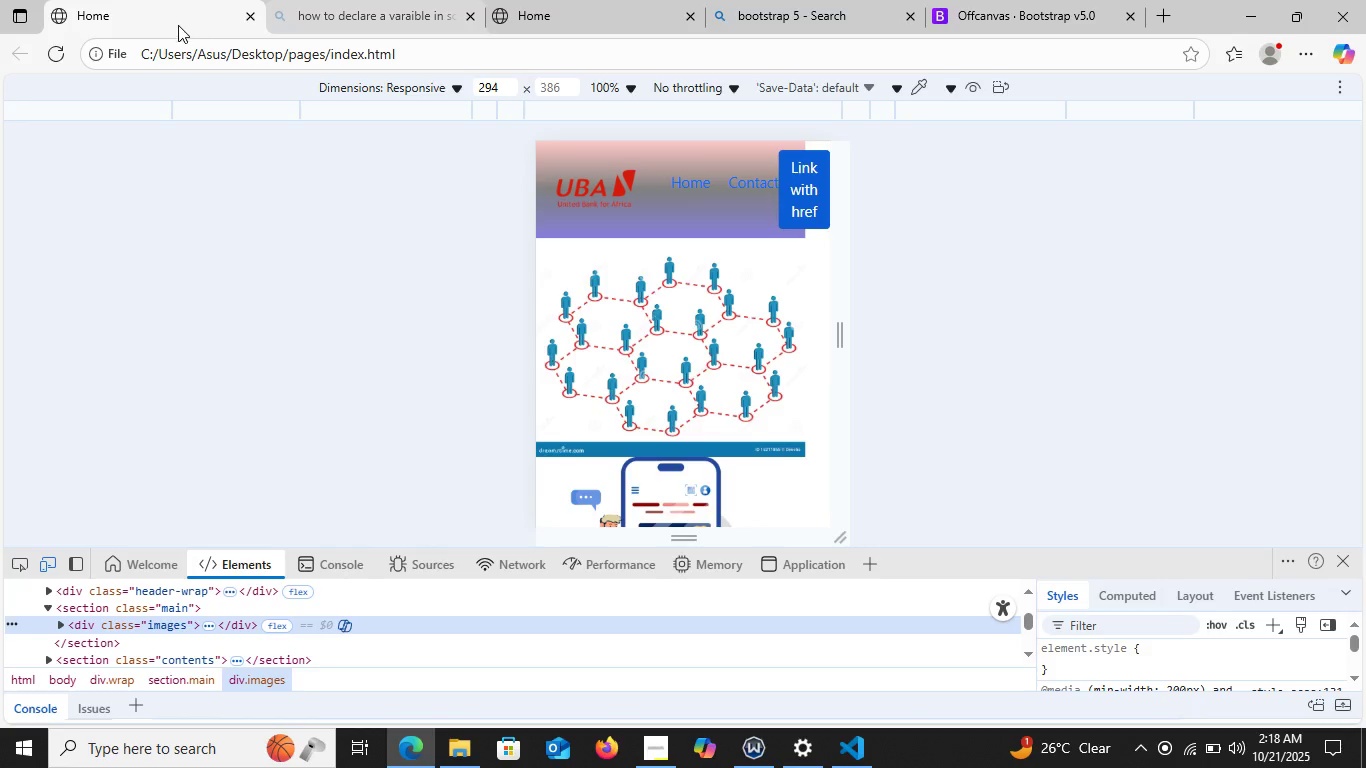 
left_click([45, 56])
 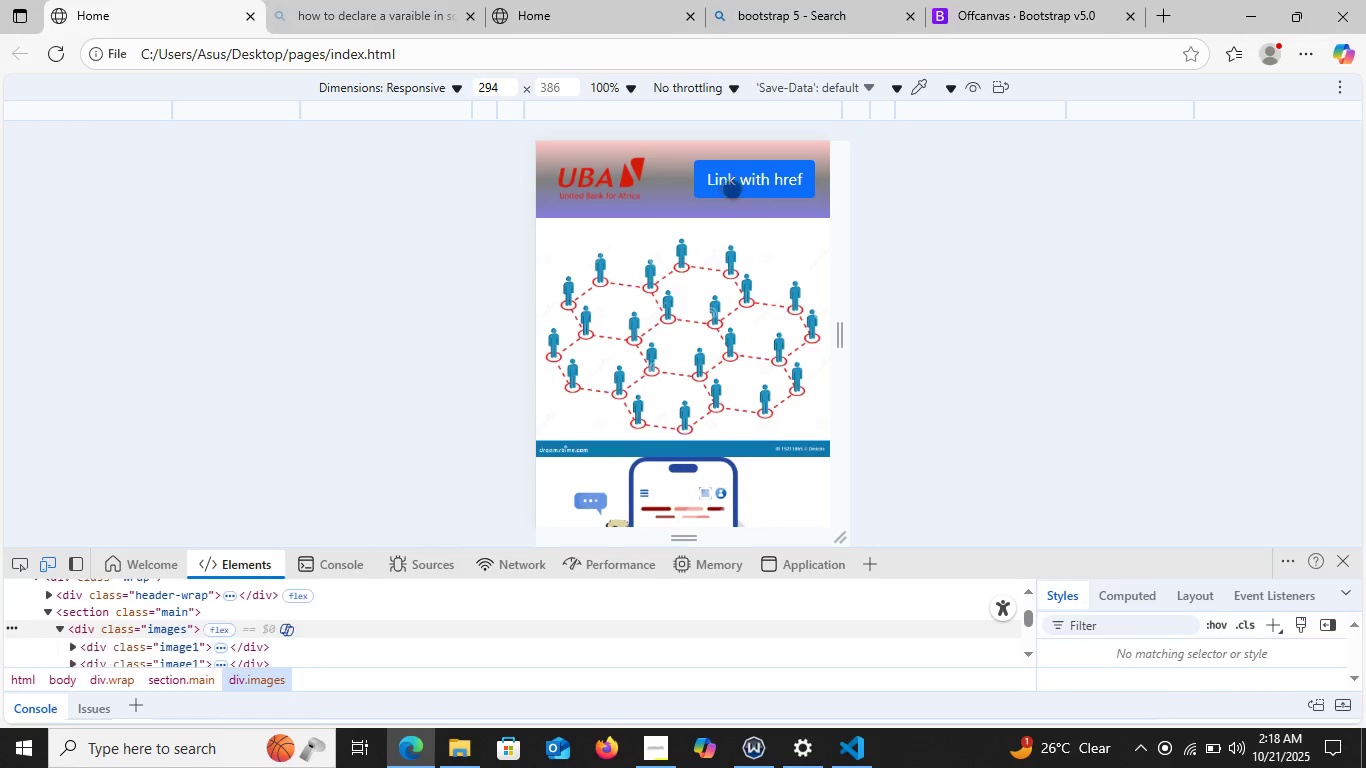 
left_click([751, 179])
 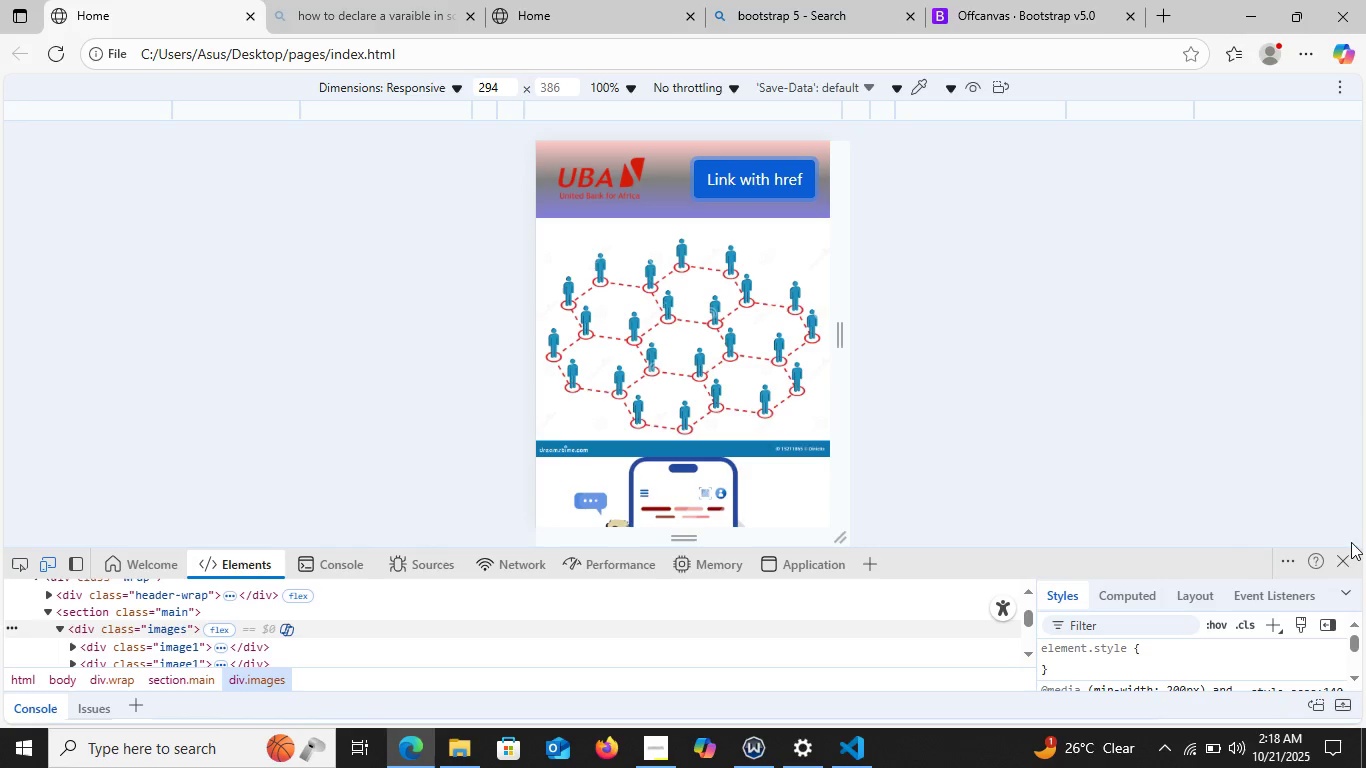 
left_click([1342, 564])
 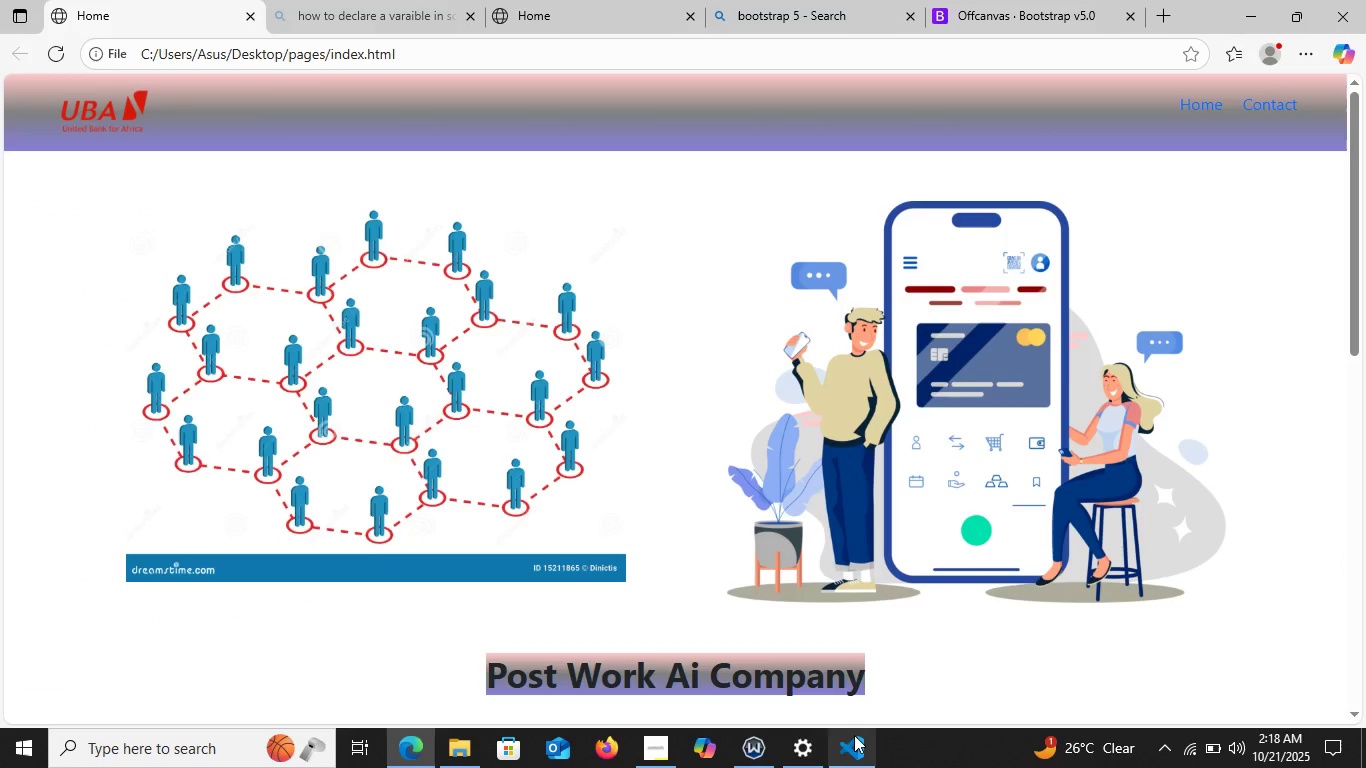 
left_click([854, 739])
 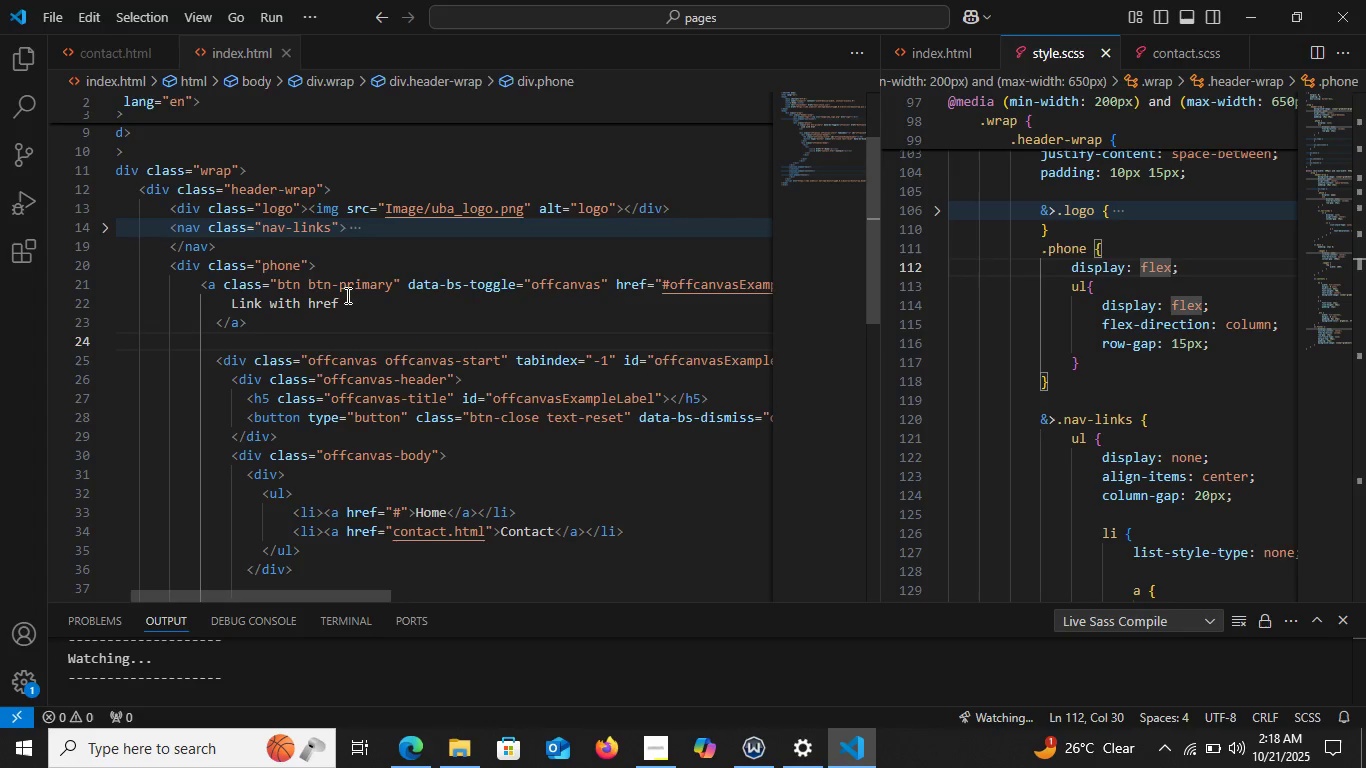 
left_click_drag(start_coordinate=[346, 295], to_coordinate=[228, 299])
 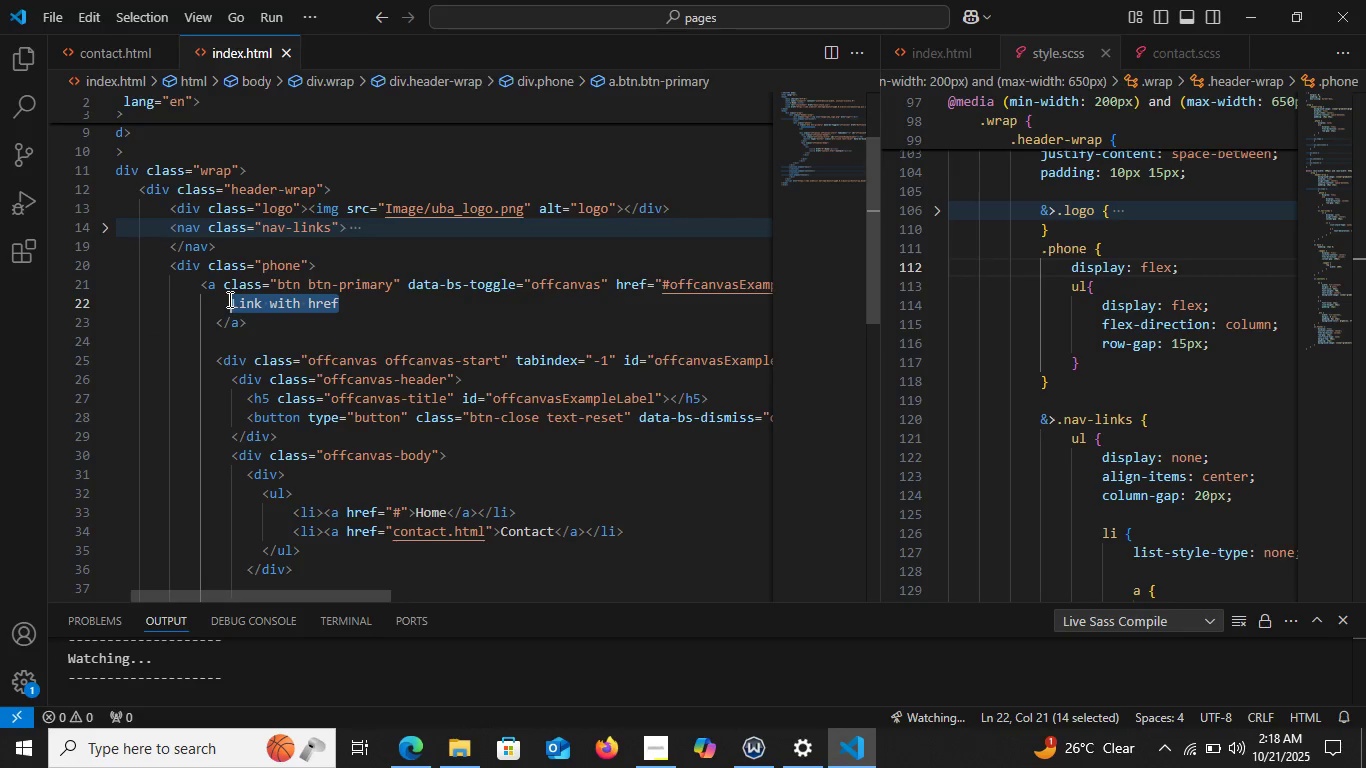 
type(Clik Me)
 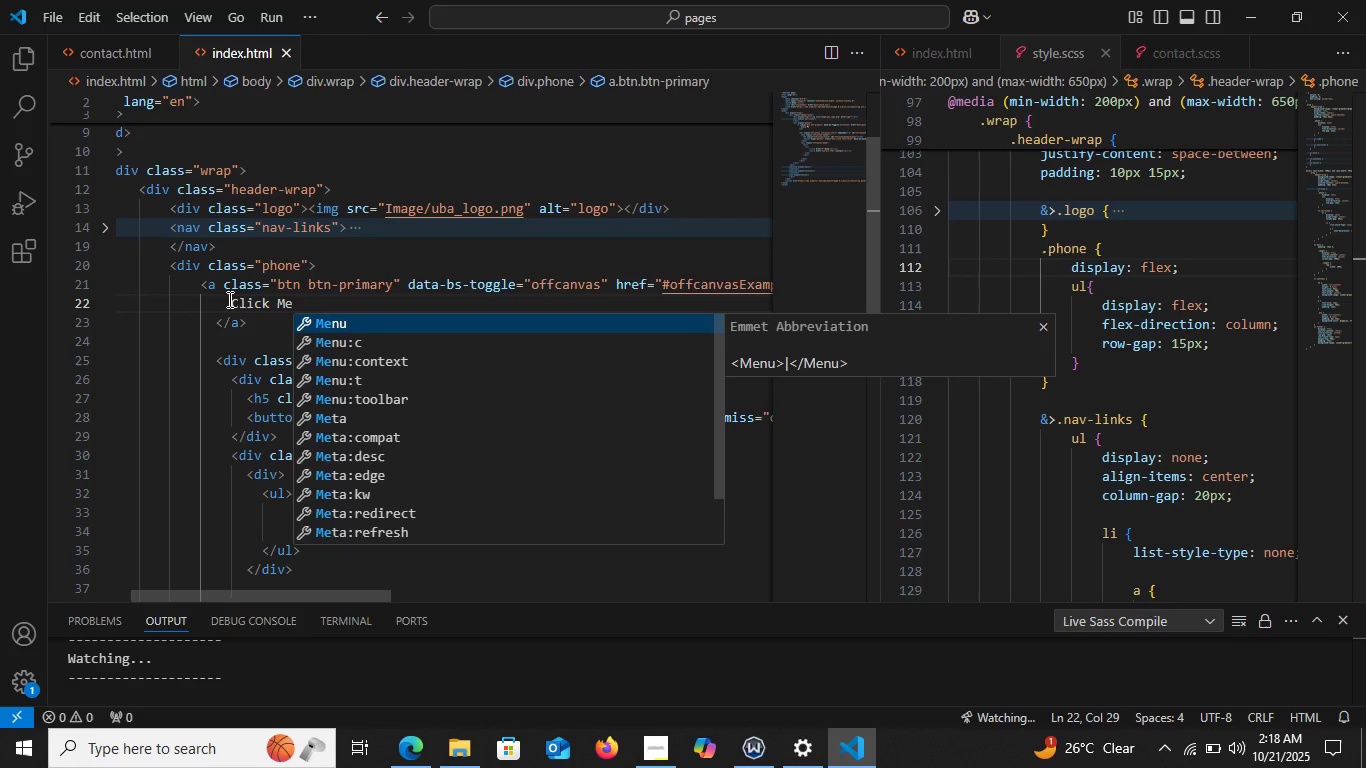 